 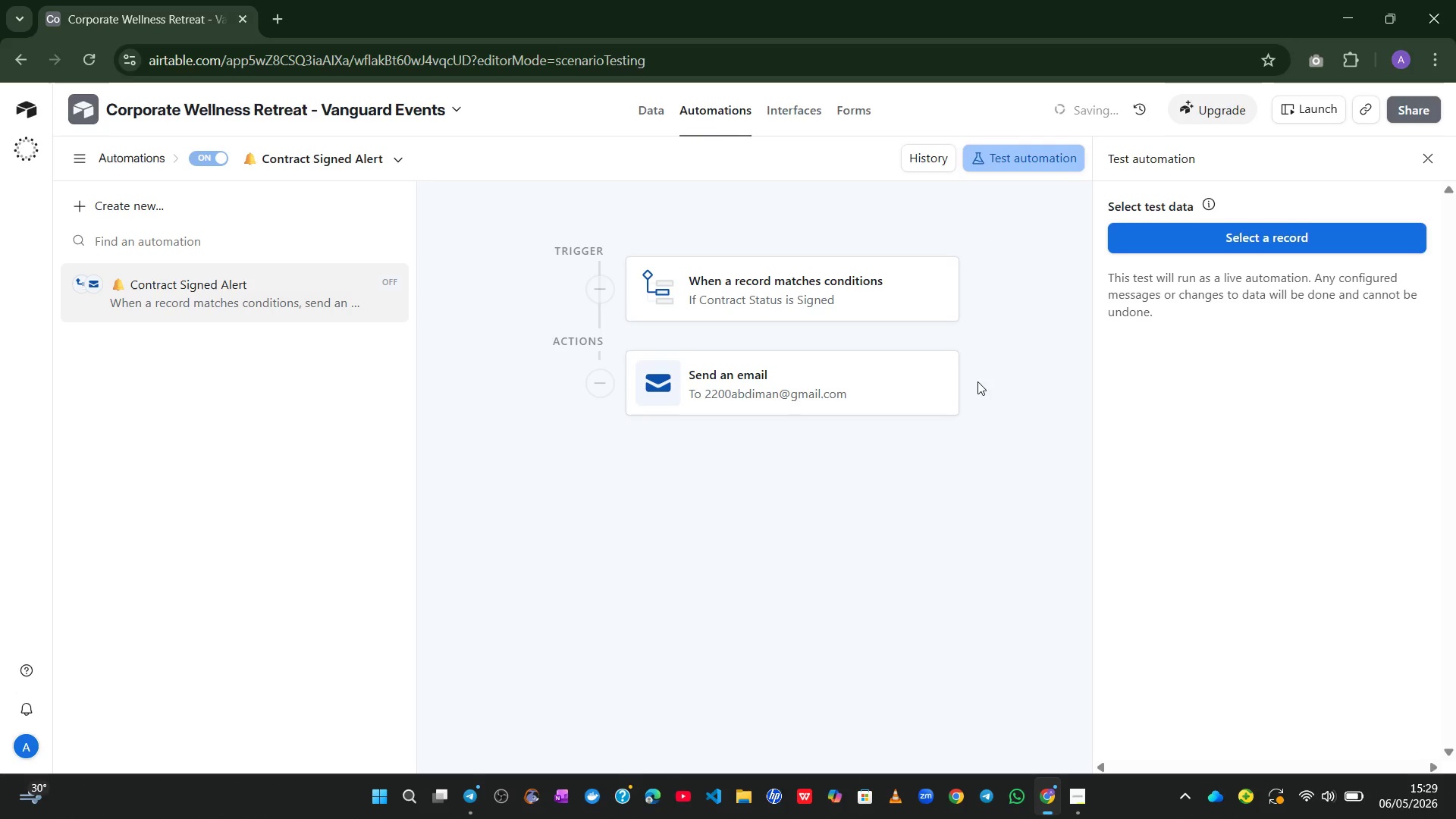 
left_click([1203, 235])
 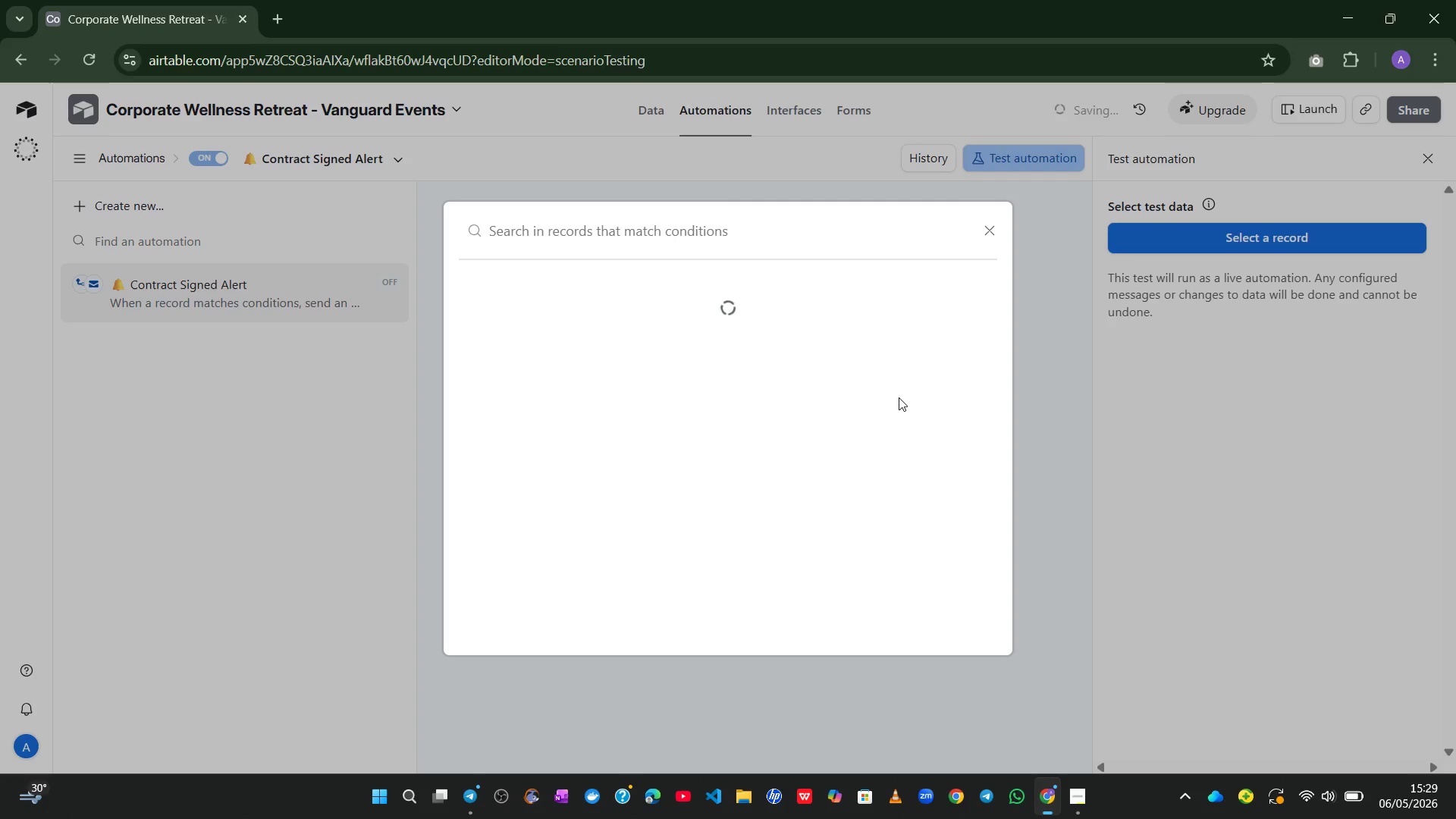 
wait(21.81)
 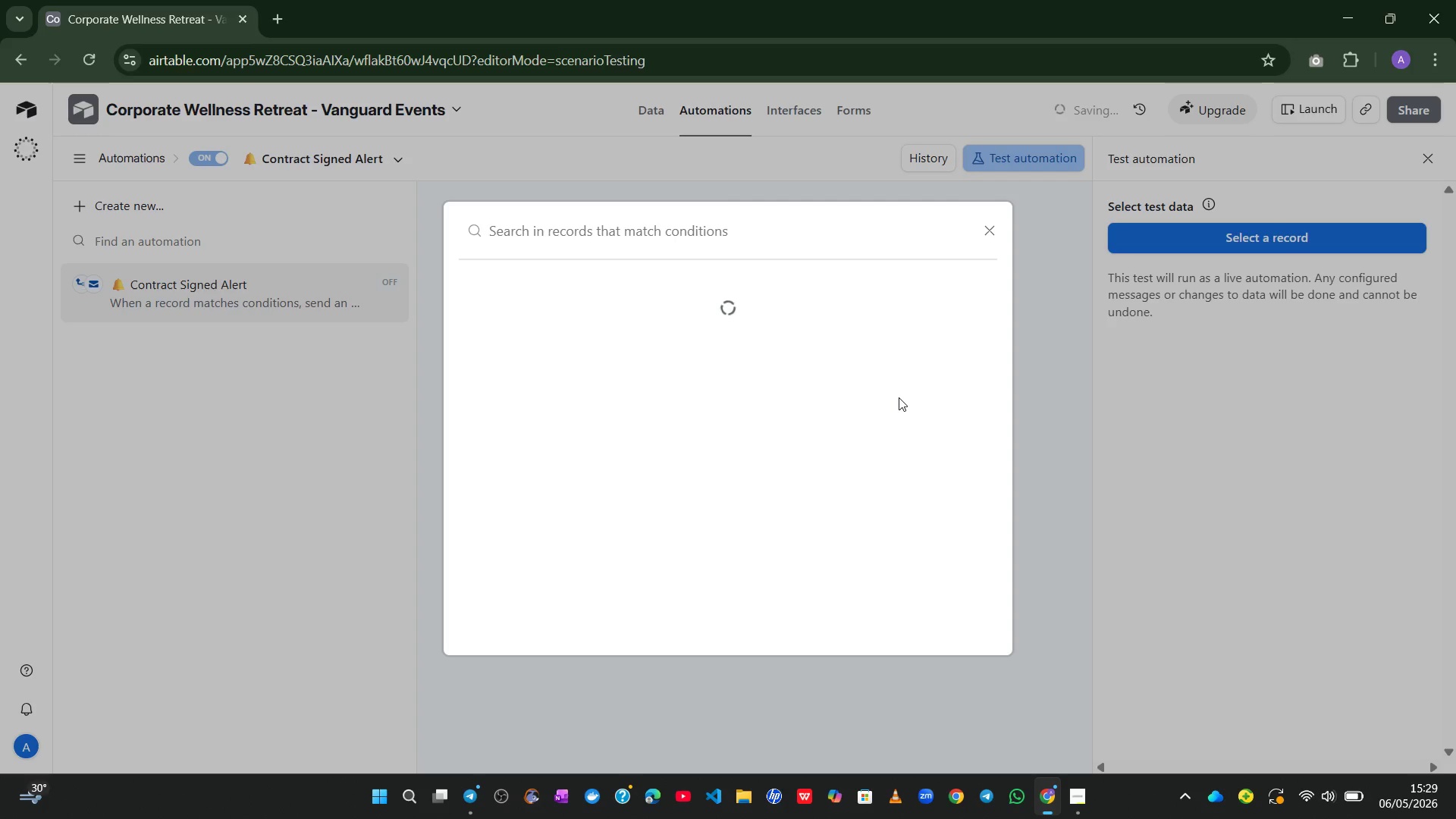 
left_click([988, 244])
 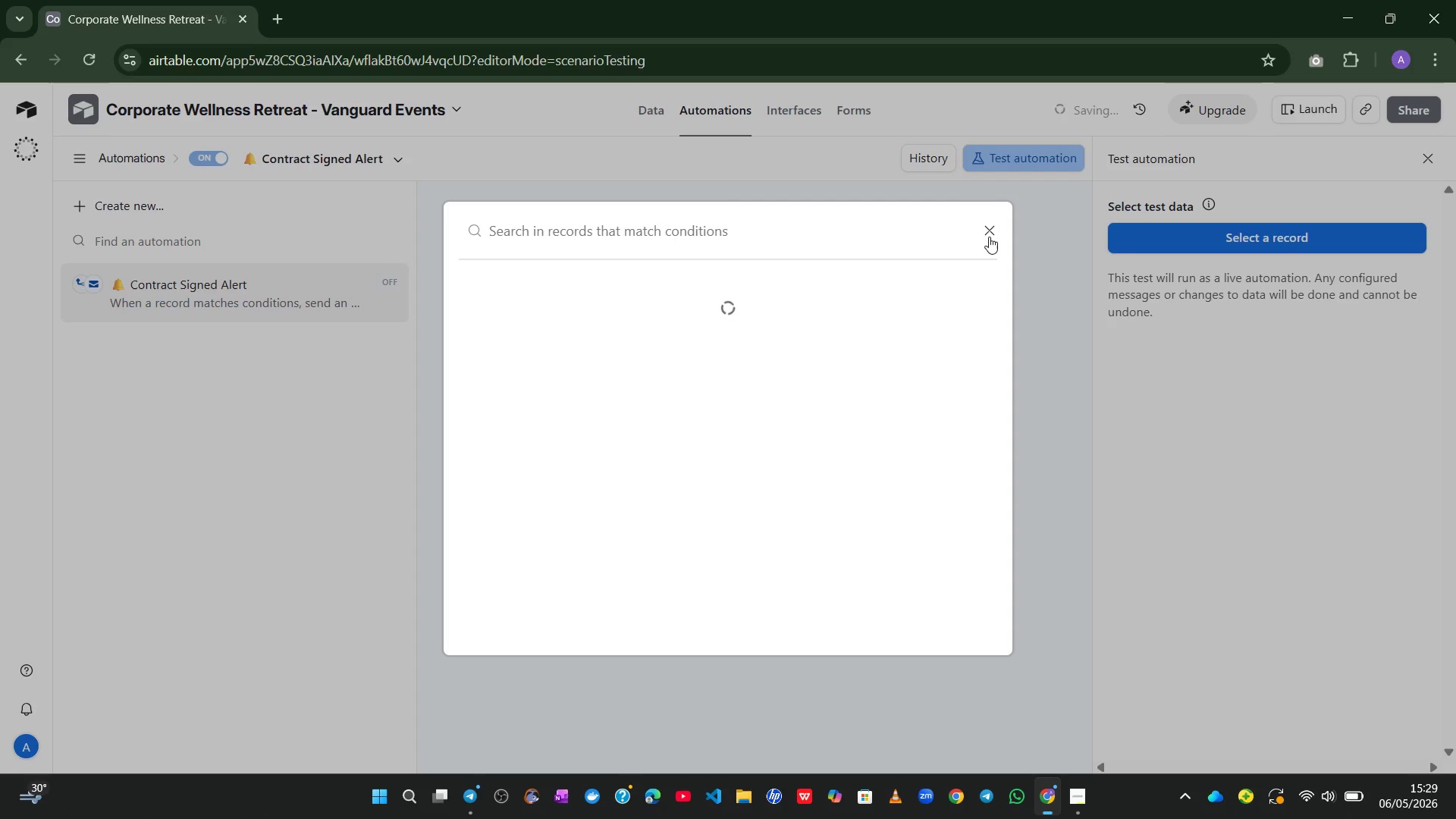 
left_click([989, 237])
 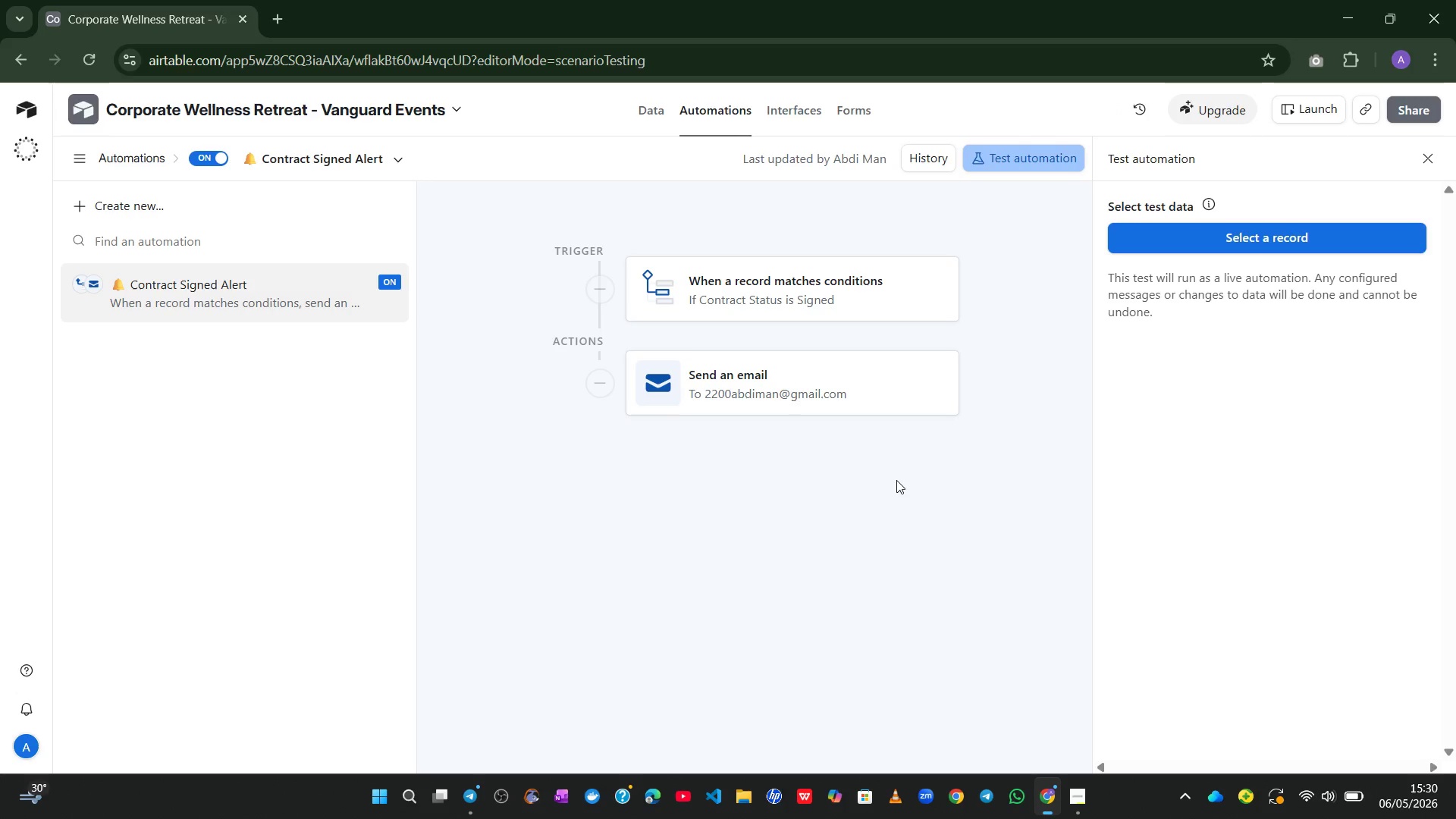 
wait(50.83)
 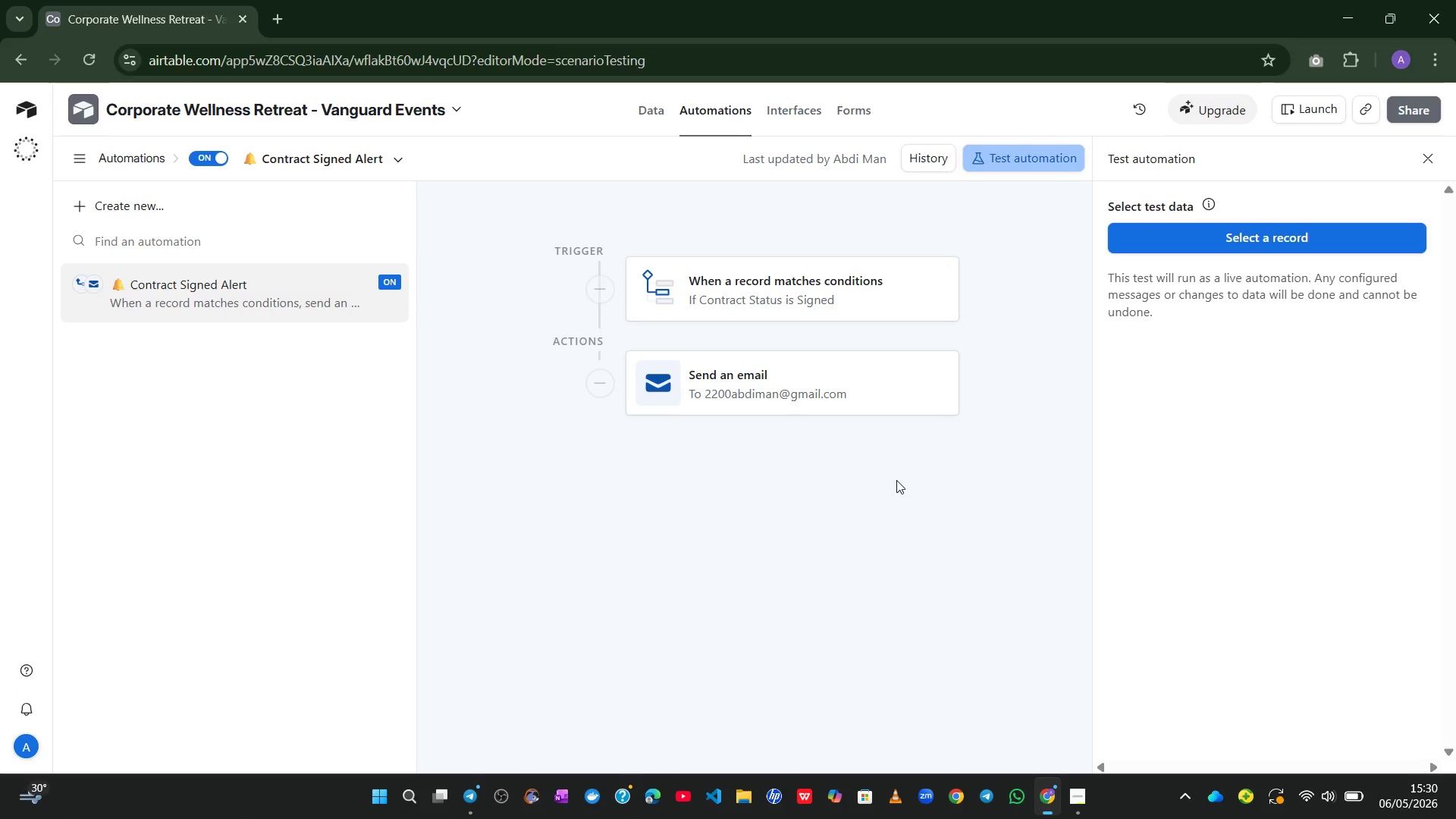 
left_click([1062, 726])